 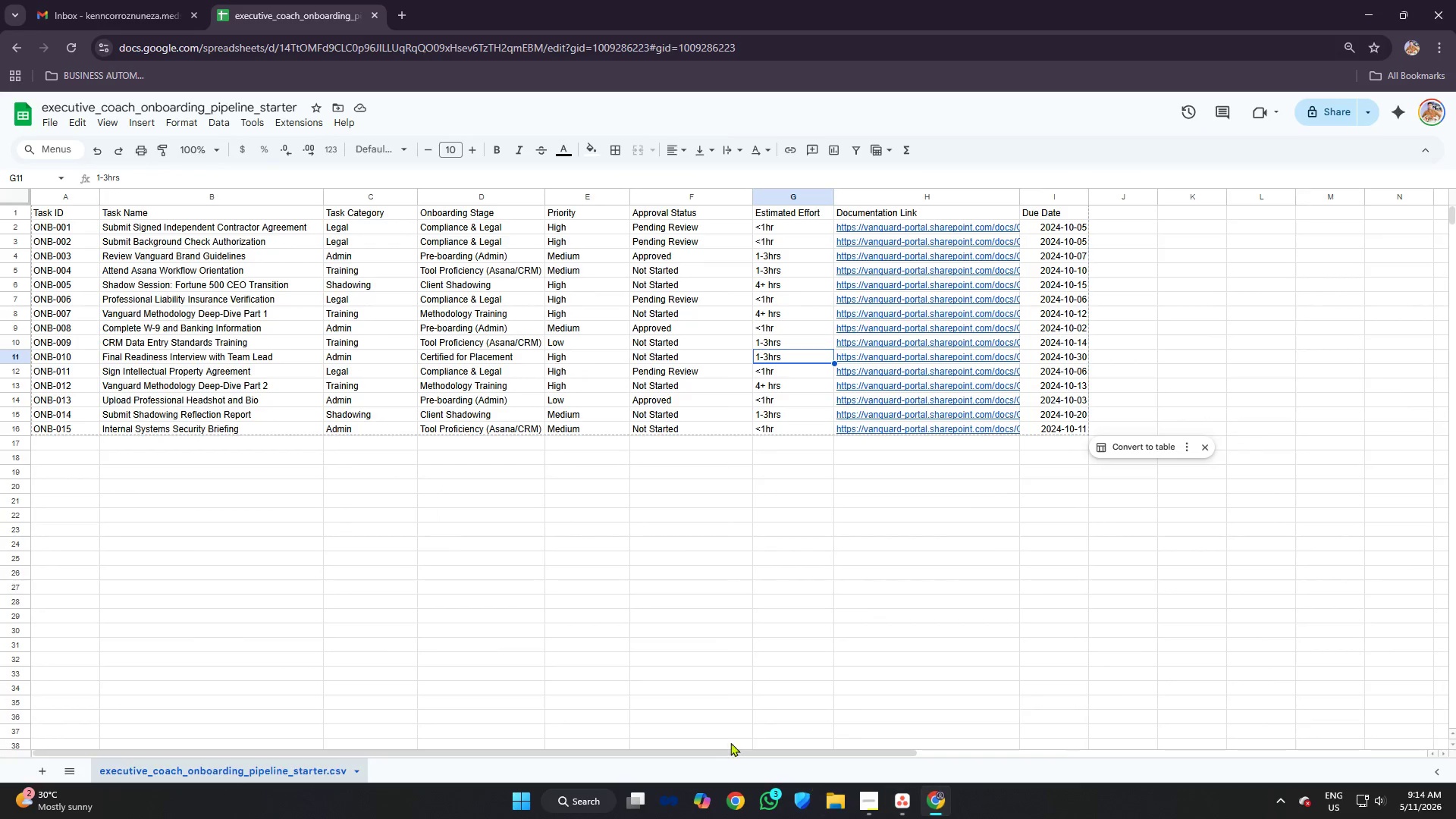 
left_click([469, 197])
 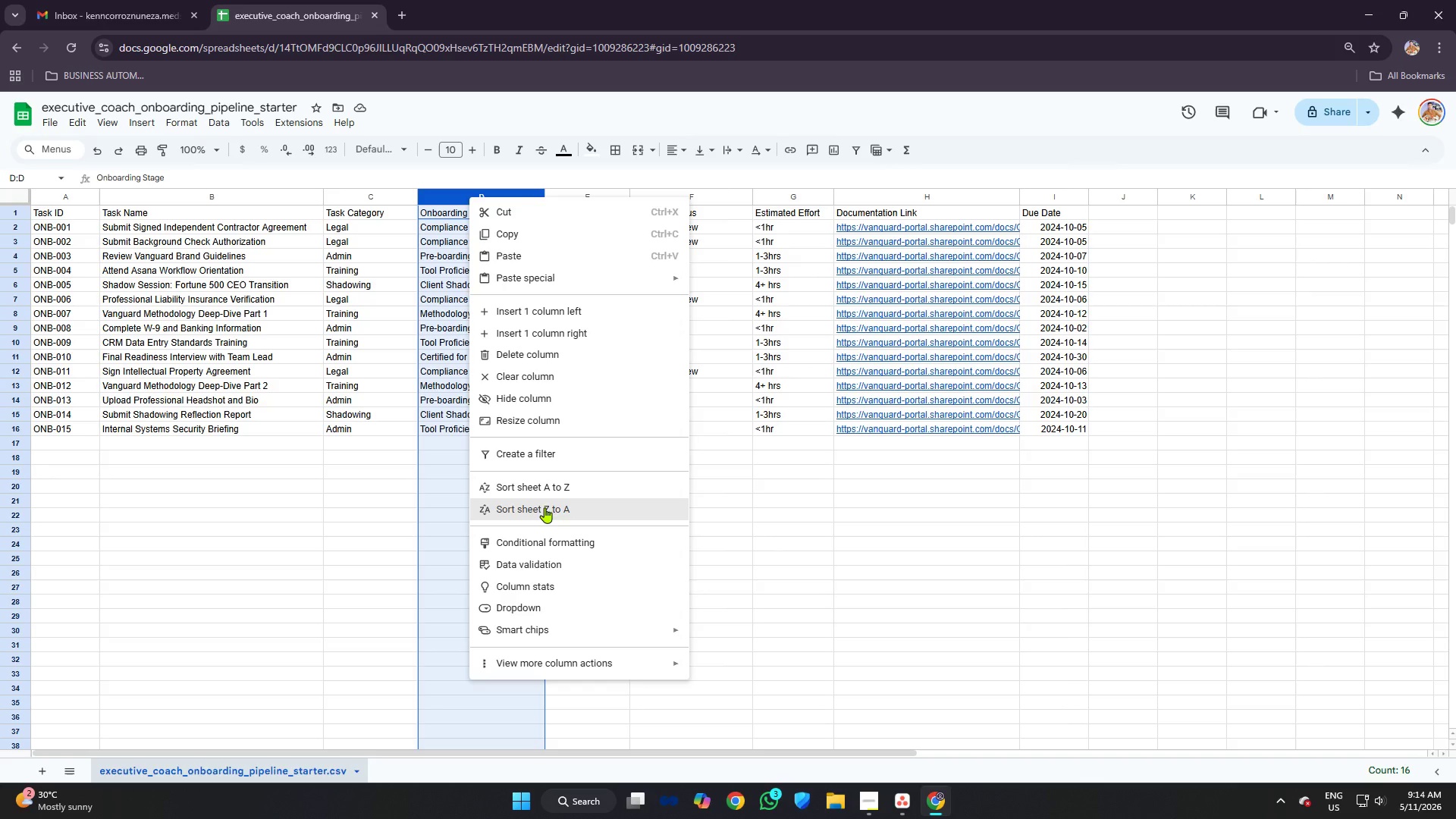 
left_click([544, 490])
 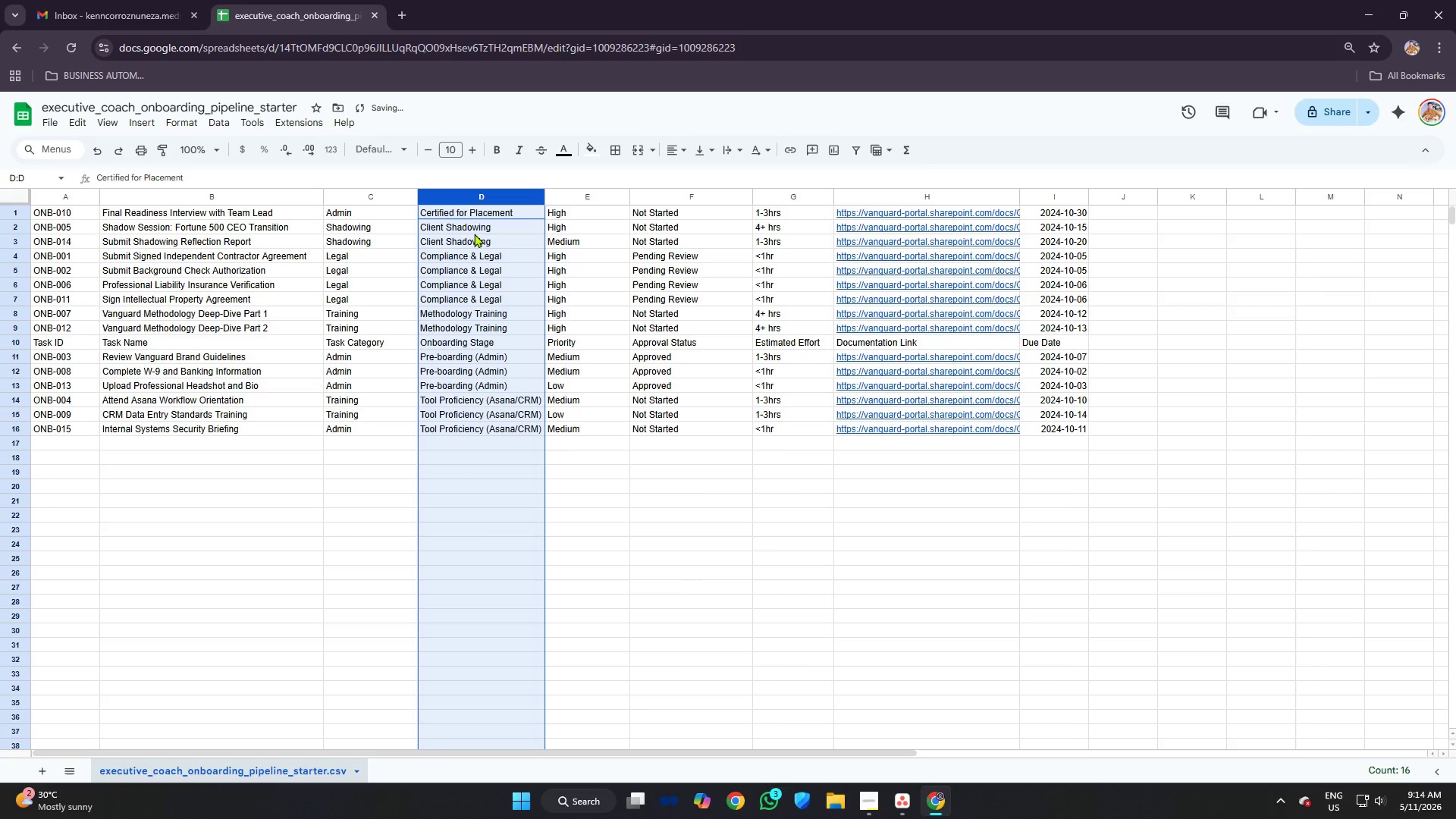 
left_click([474, 234])
 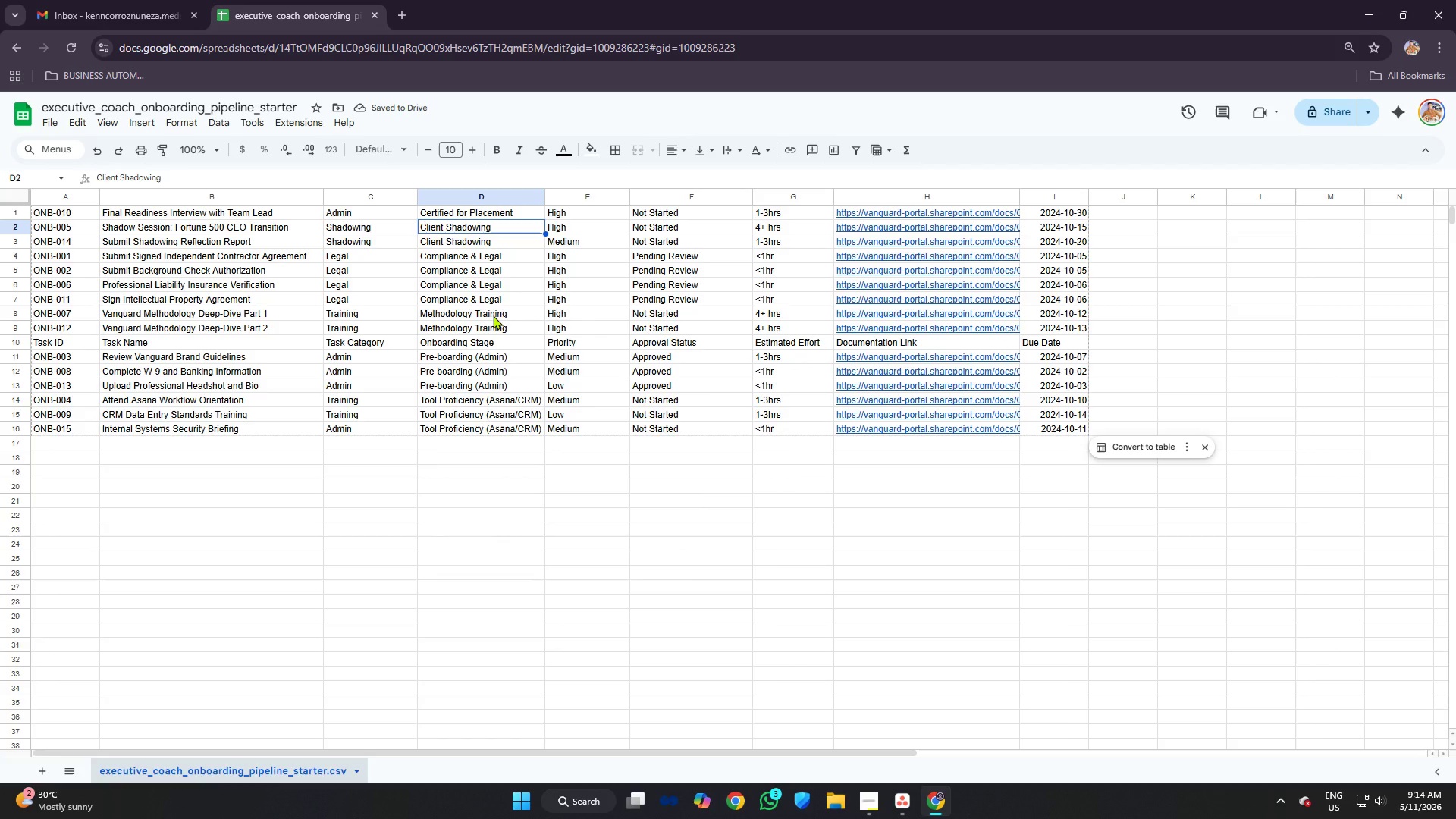 
key(Control+Z)
 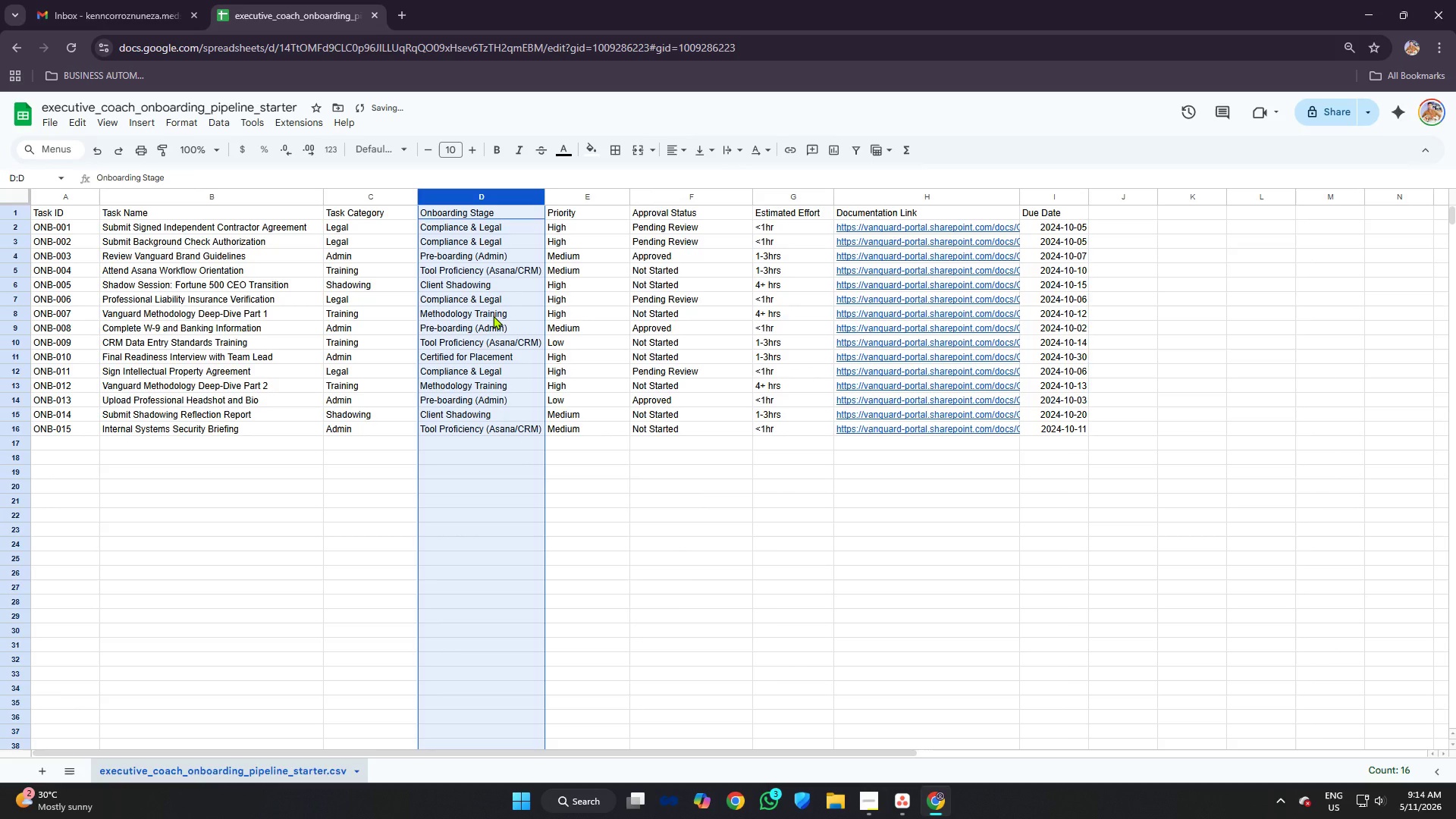 
left_click([493, 315])
 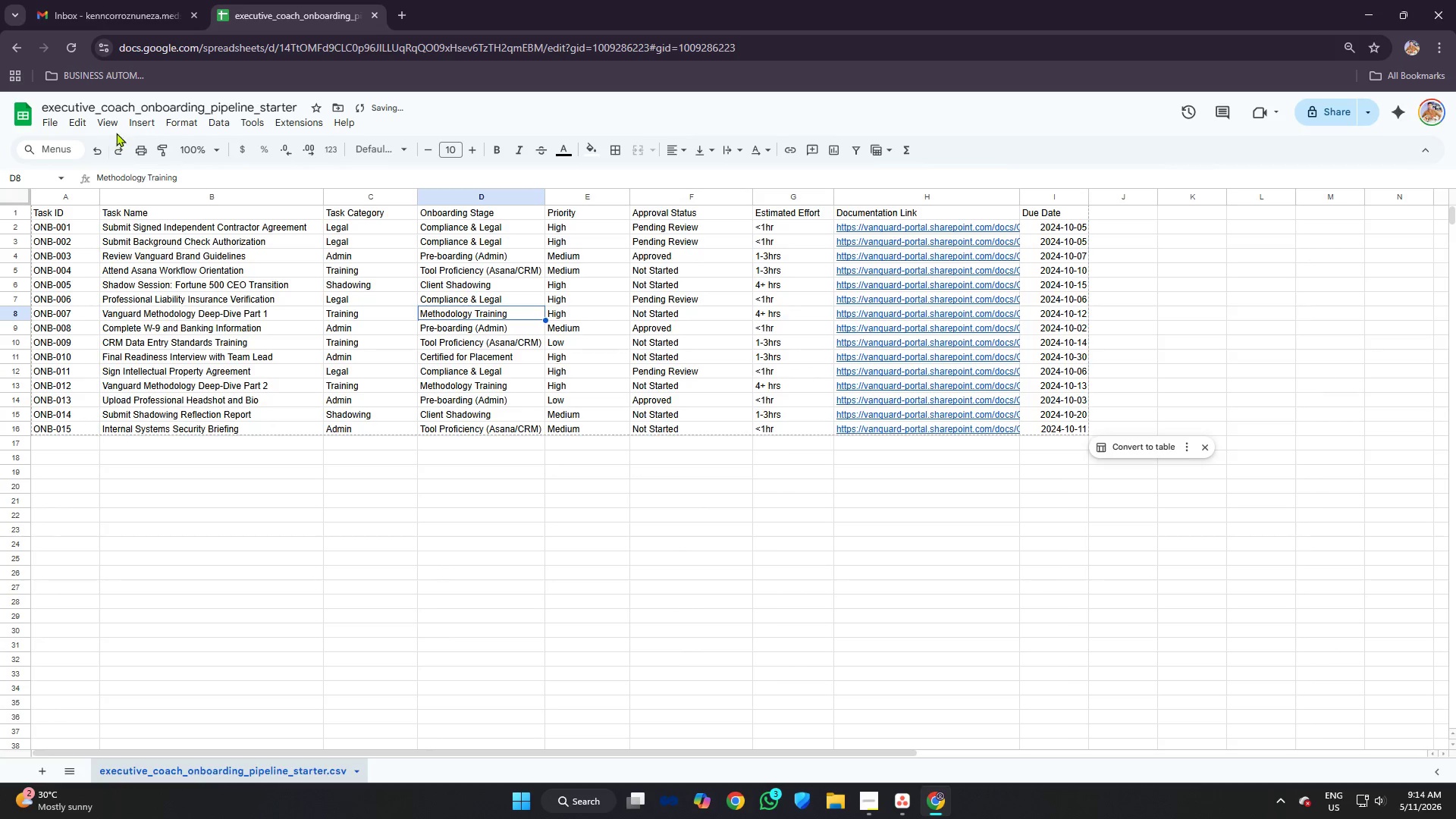 
left_click([110, 118])
 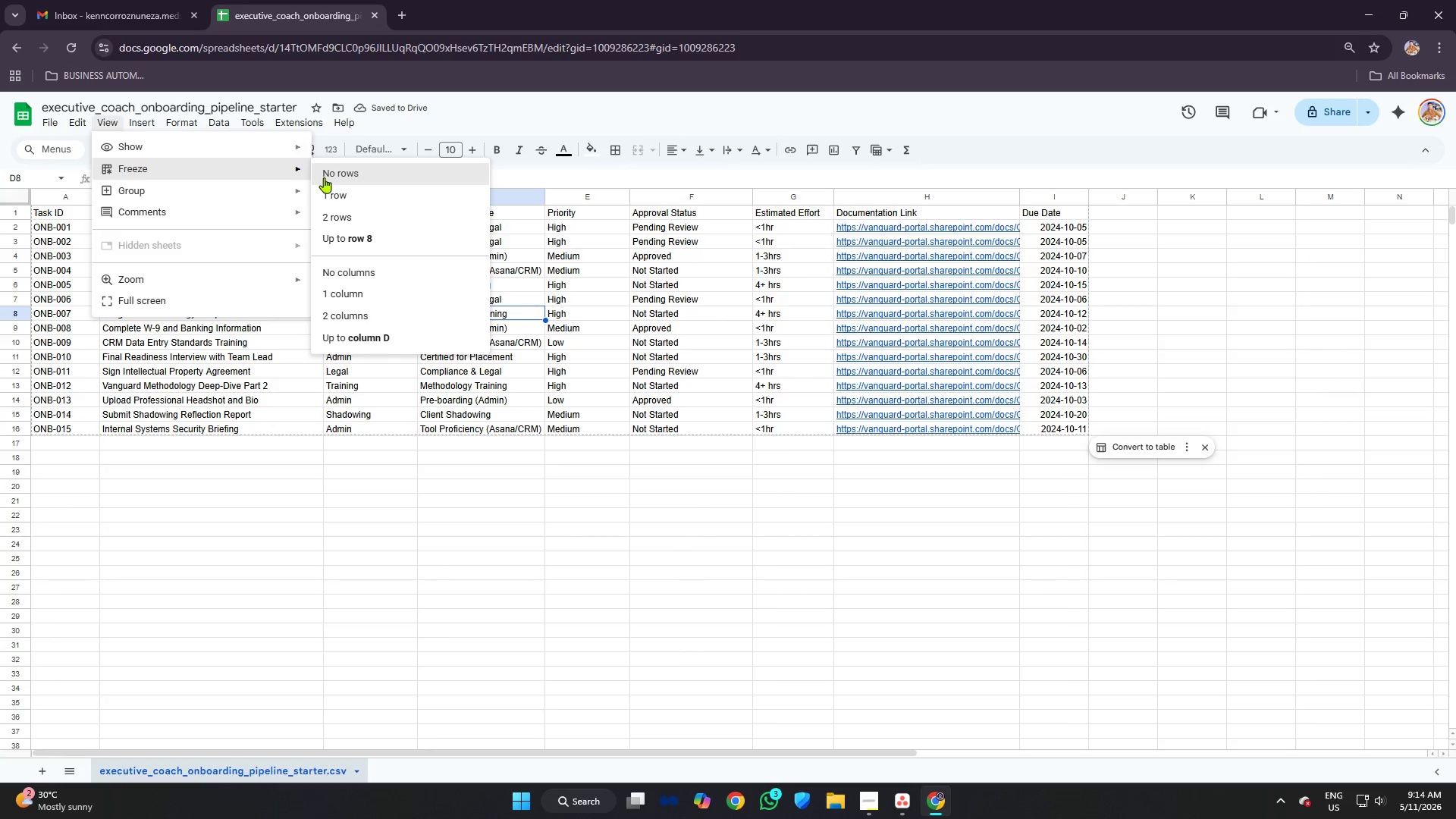 
left_click([347, 190])
 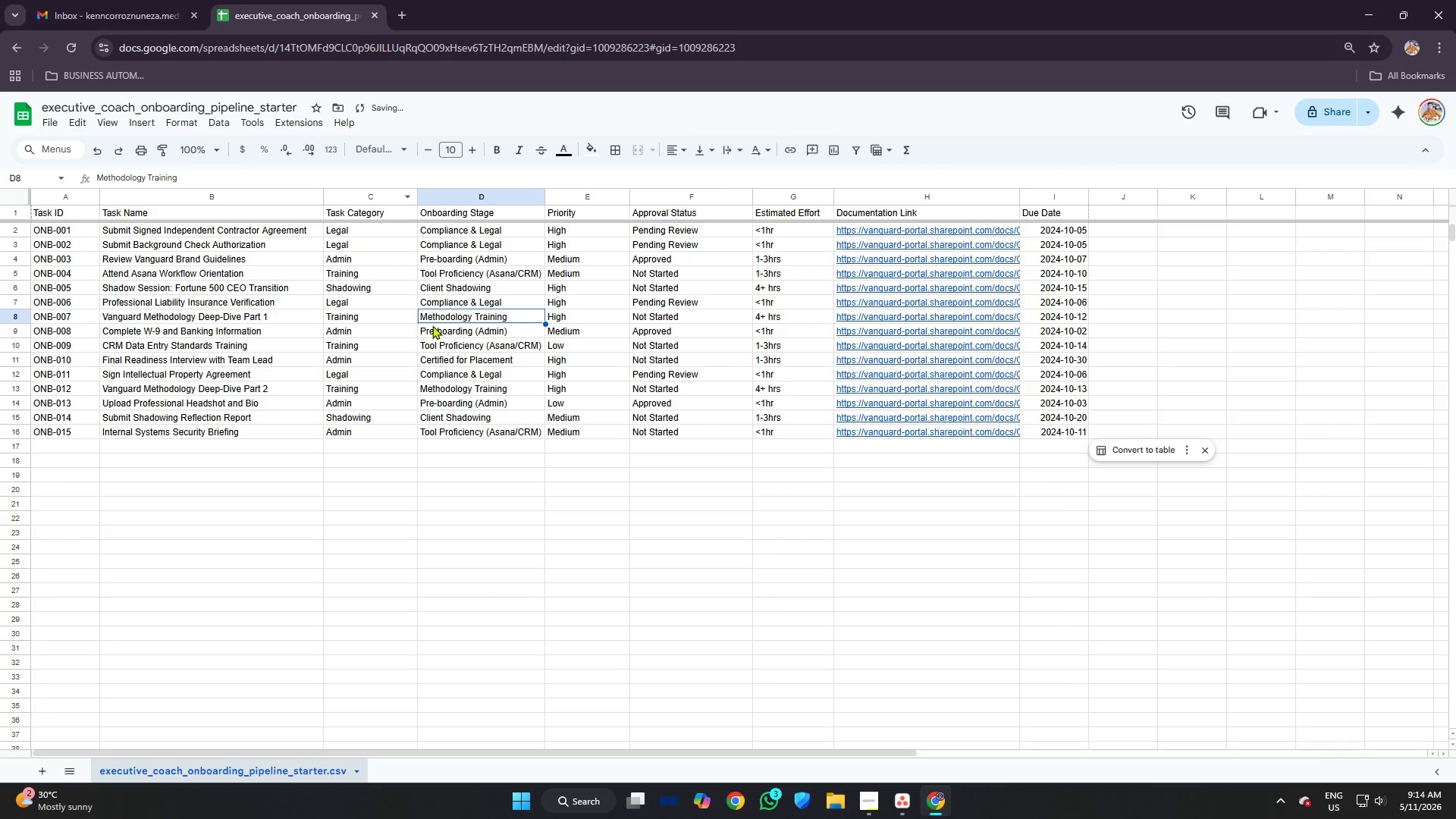 
left_click([432, 325])
 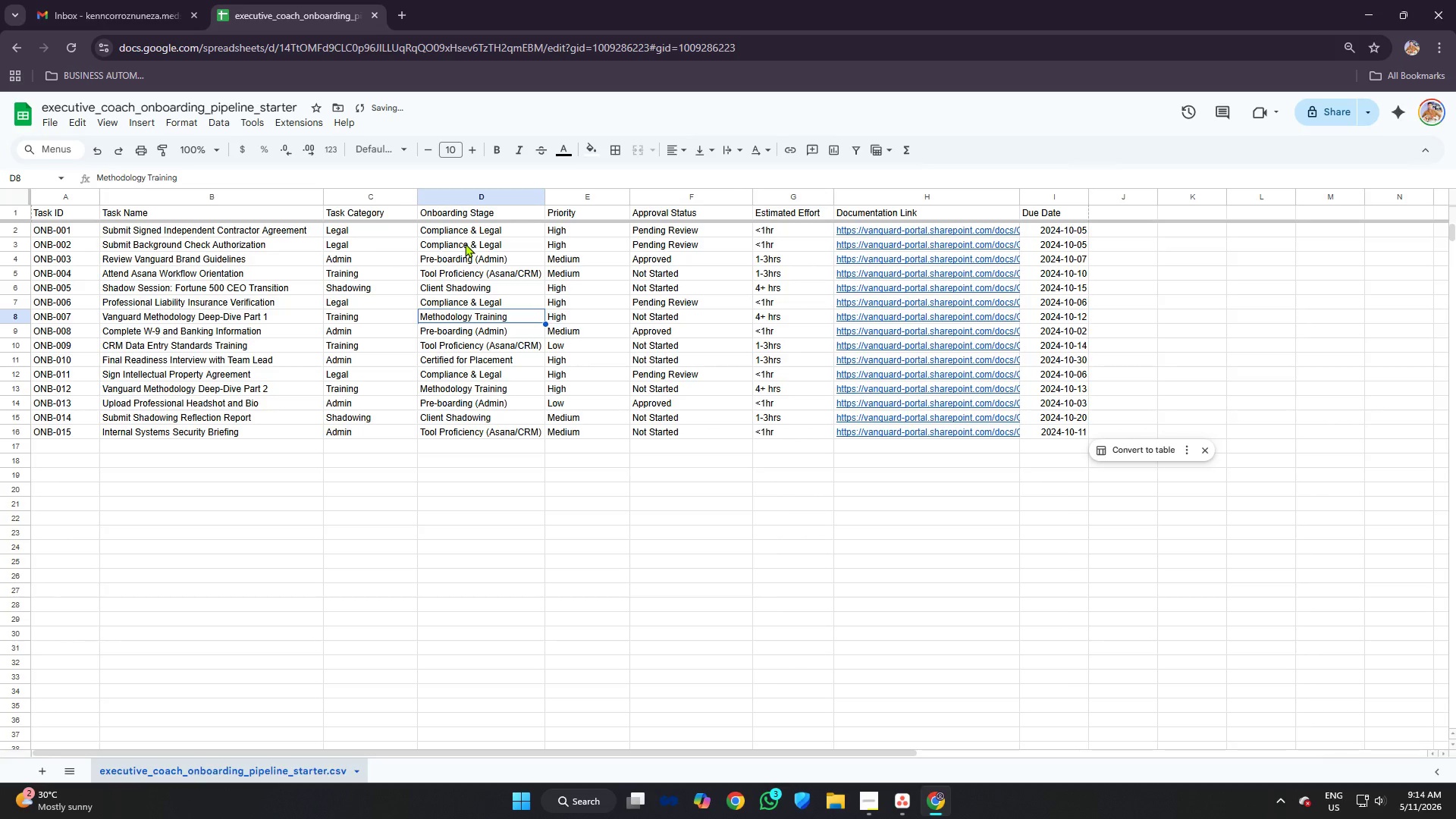 
right_click([465, 243])
 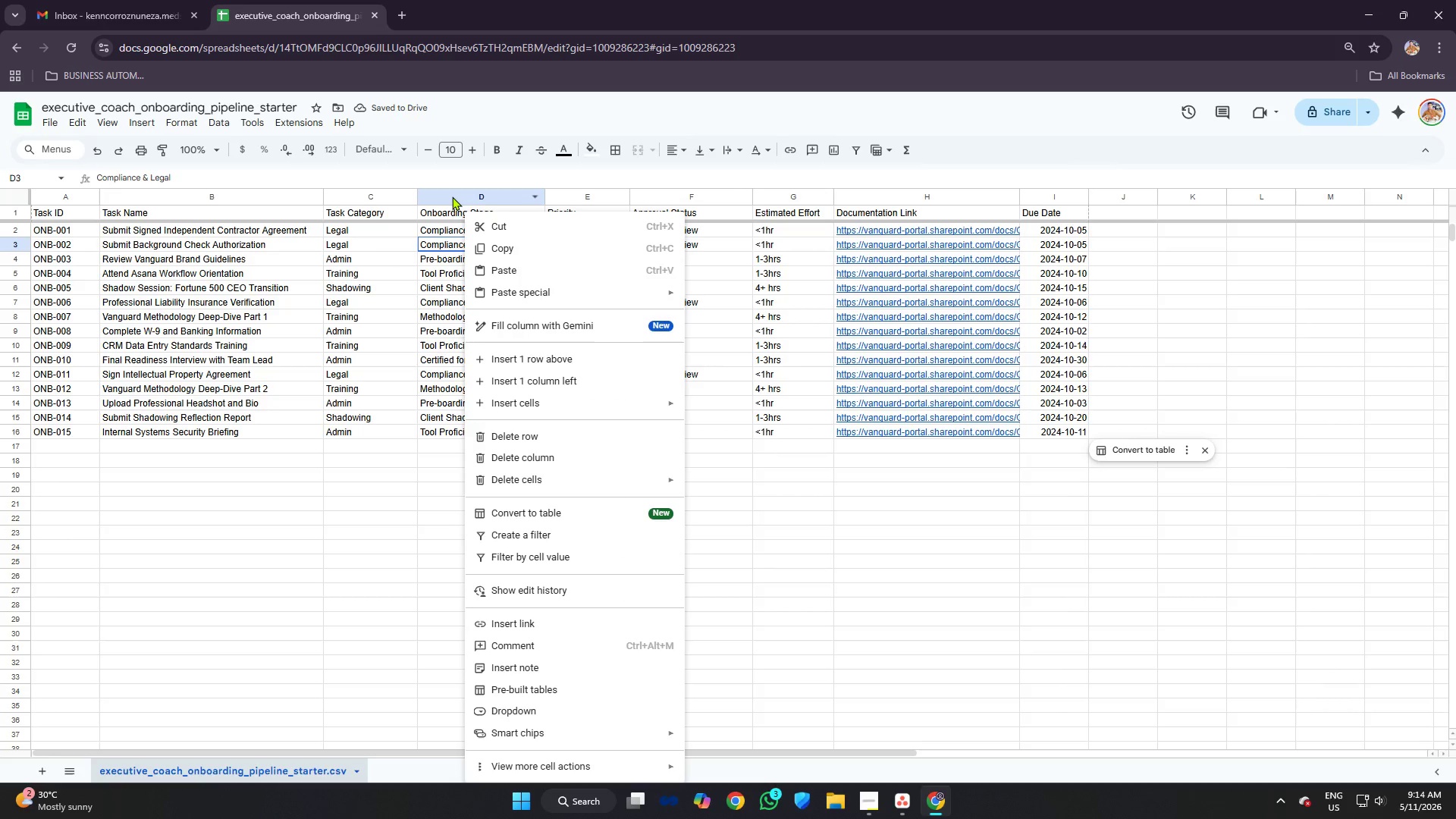 
left_click([450, 190])
 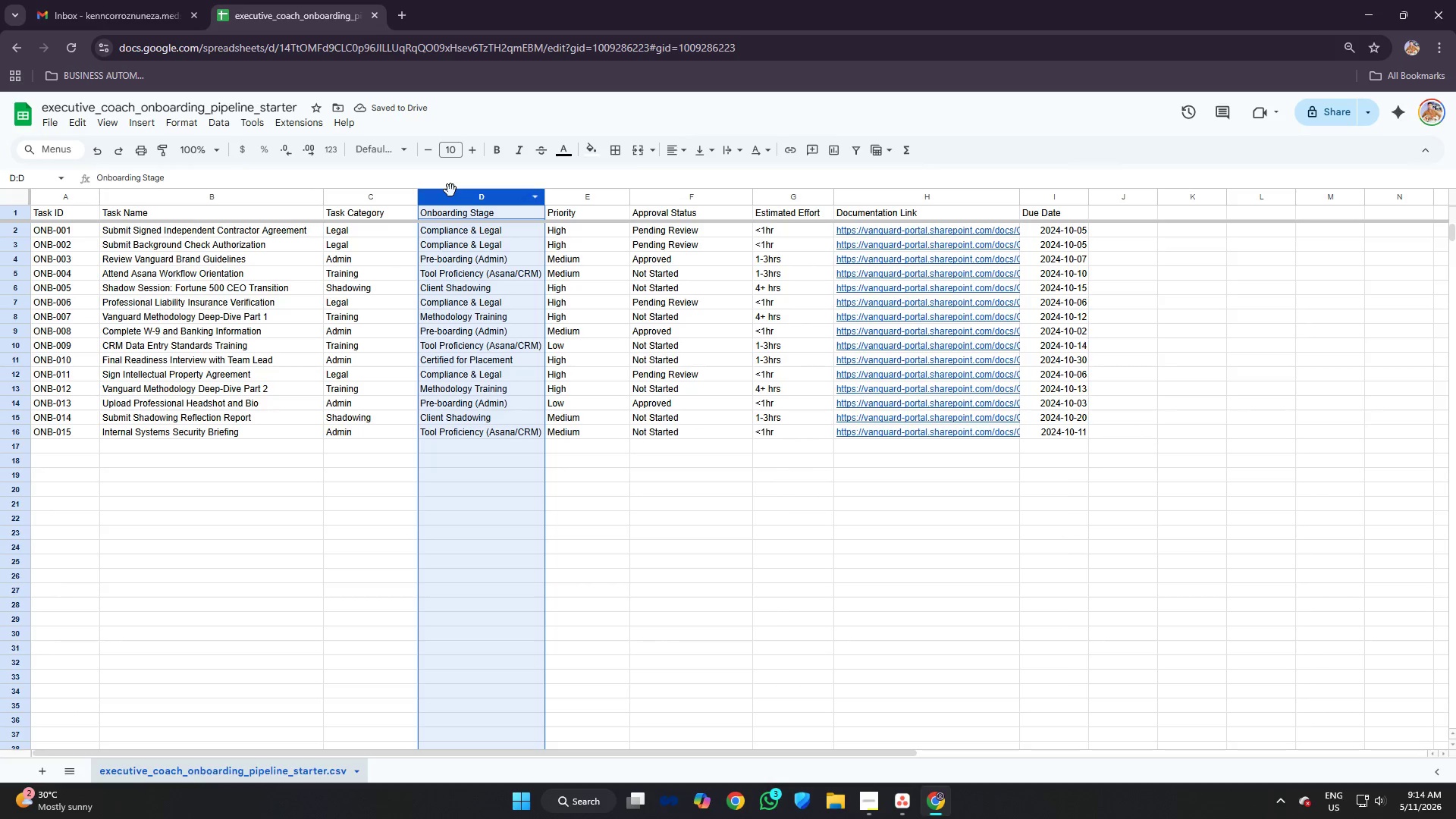 
right_click([450, 190])
 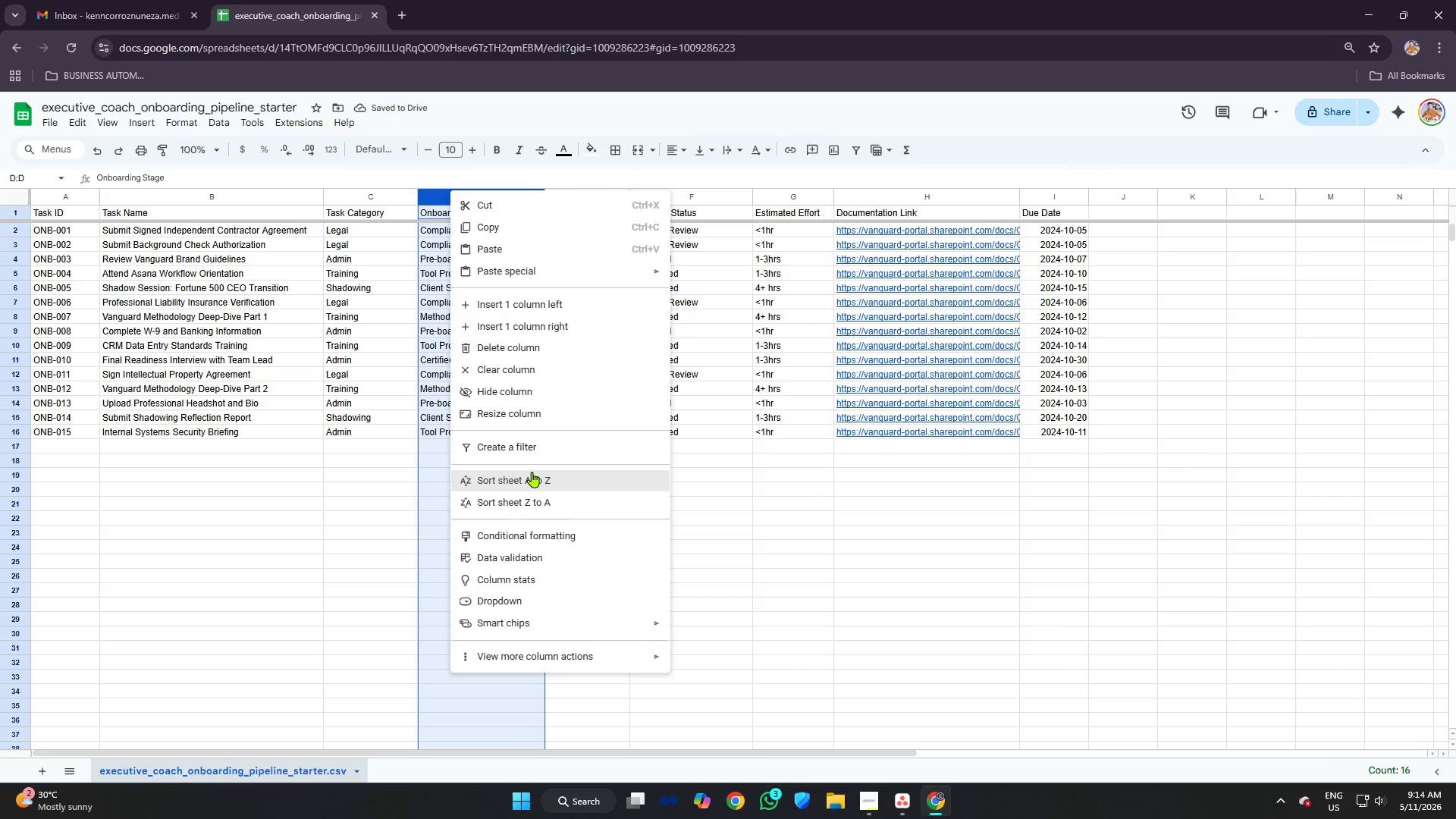 
left_click([532, 472])
 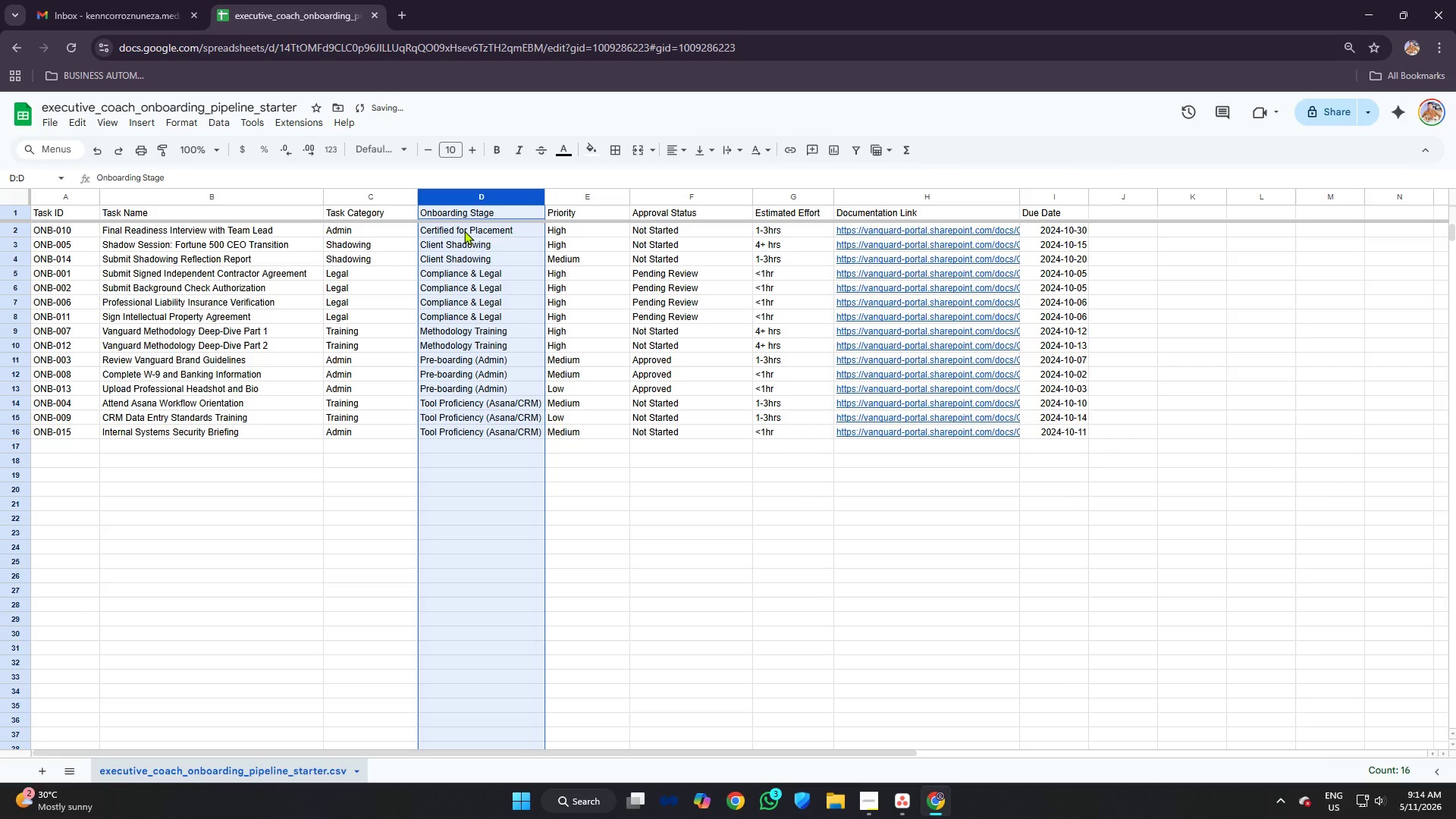 
left_click([466, 229])
 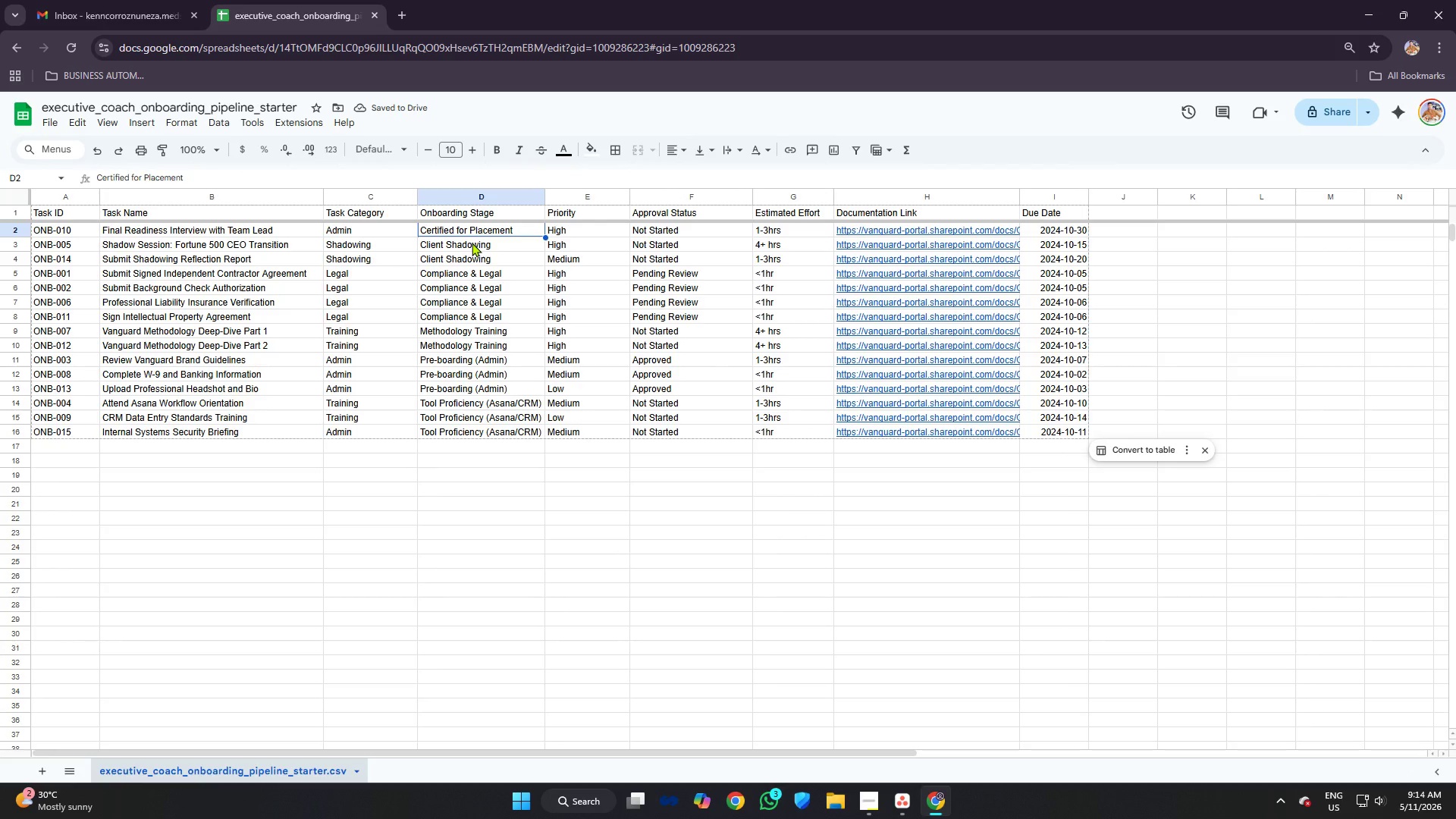 
left_click([472, 243])
 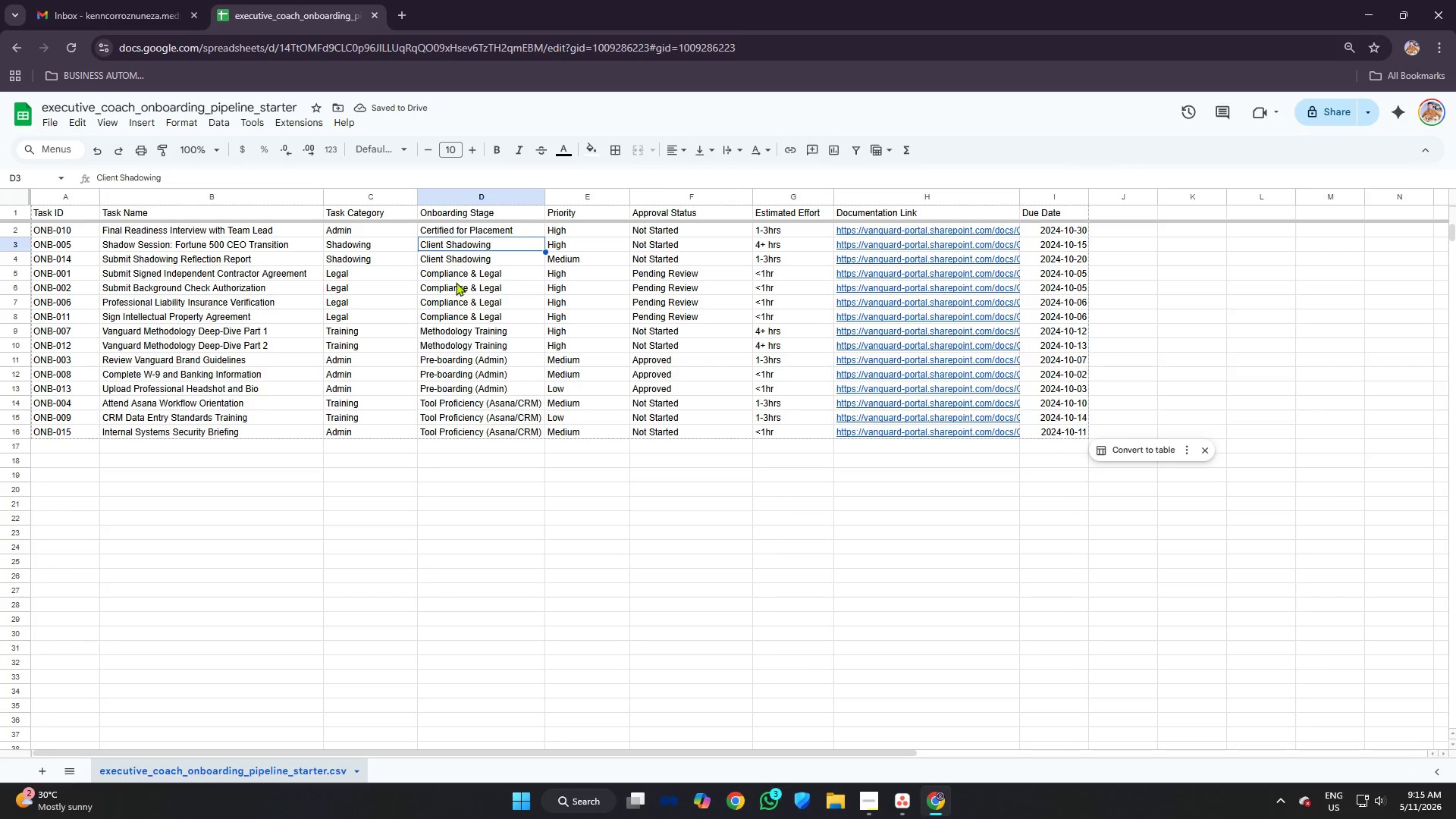 
left_click([456, 282])
 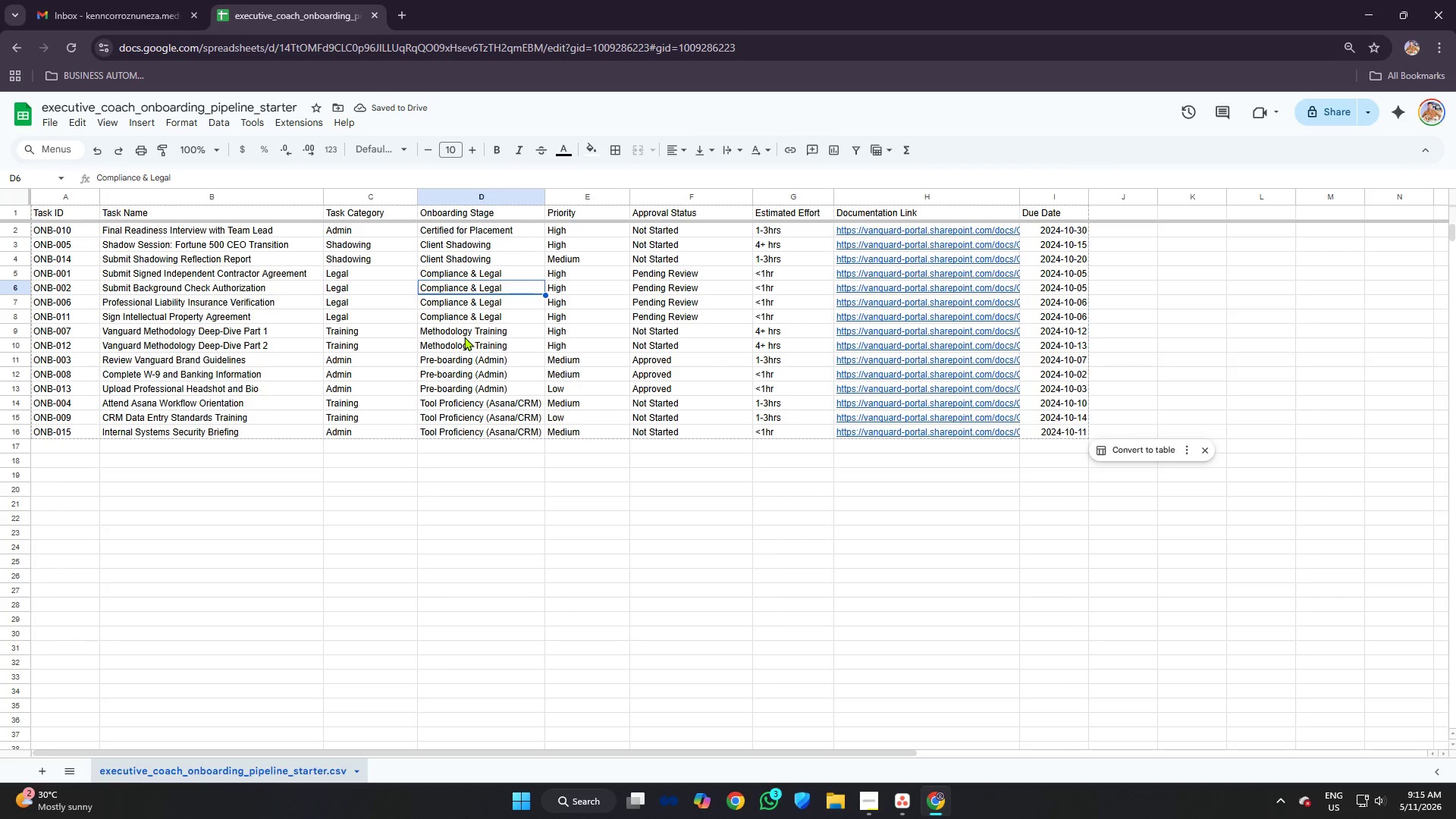 
left_click([464, 337])
 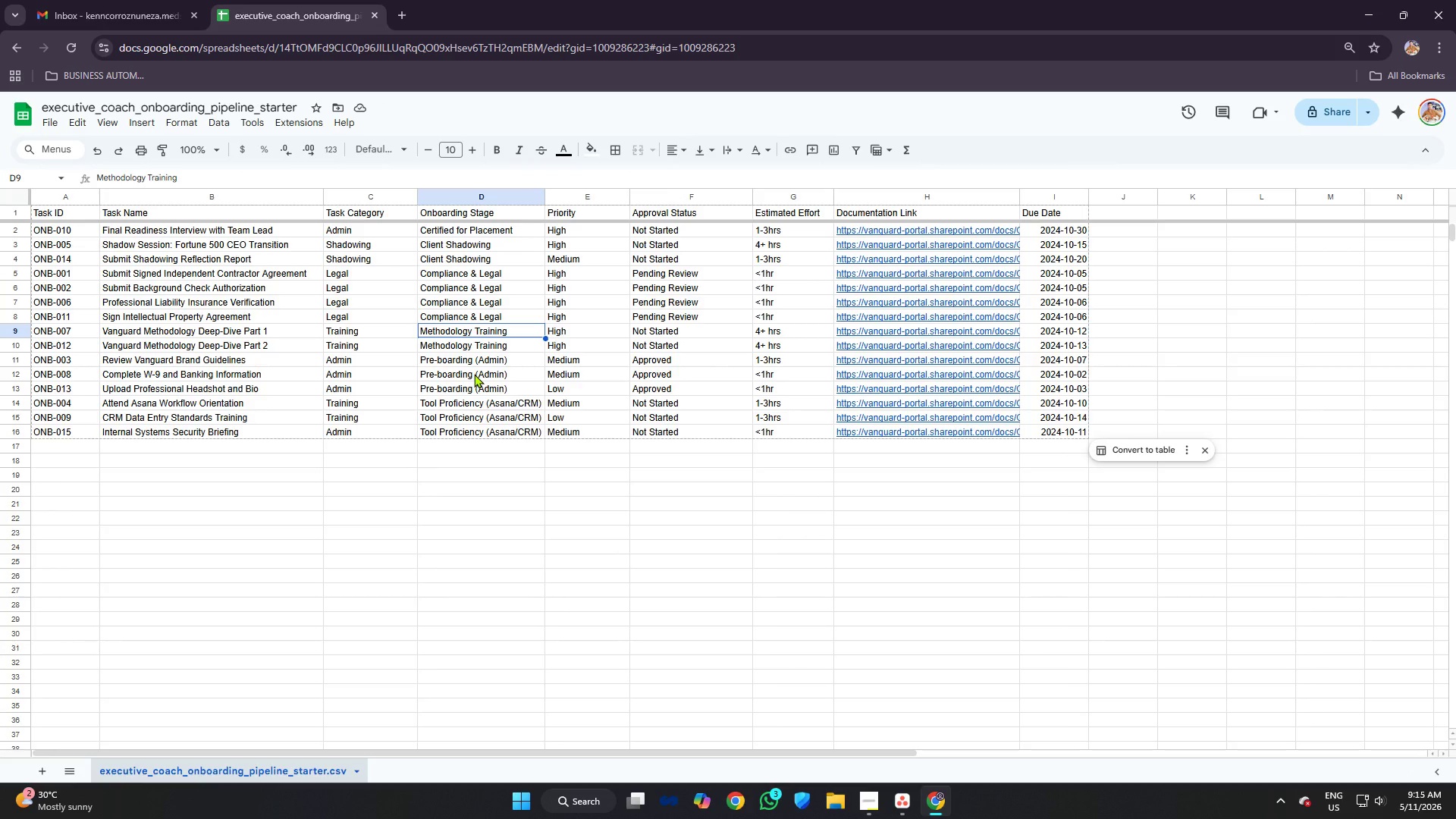 
left_click([474, 374])
 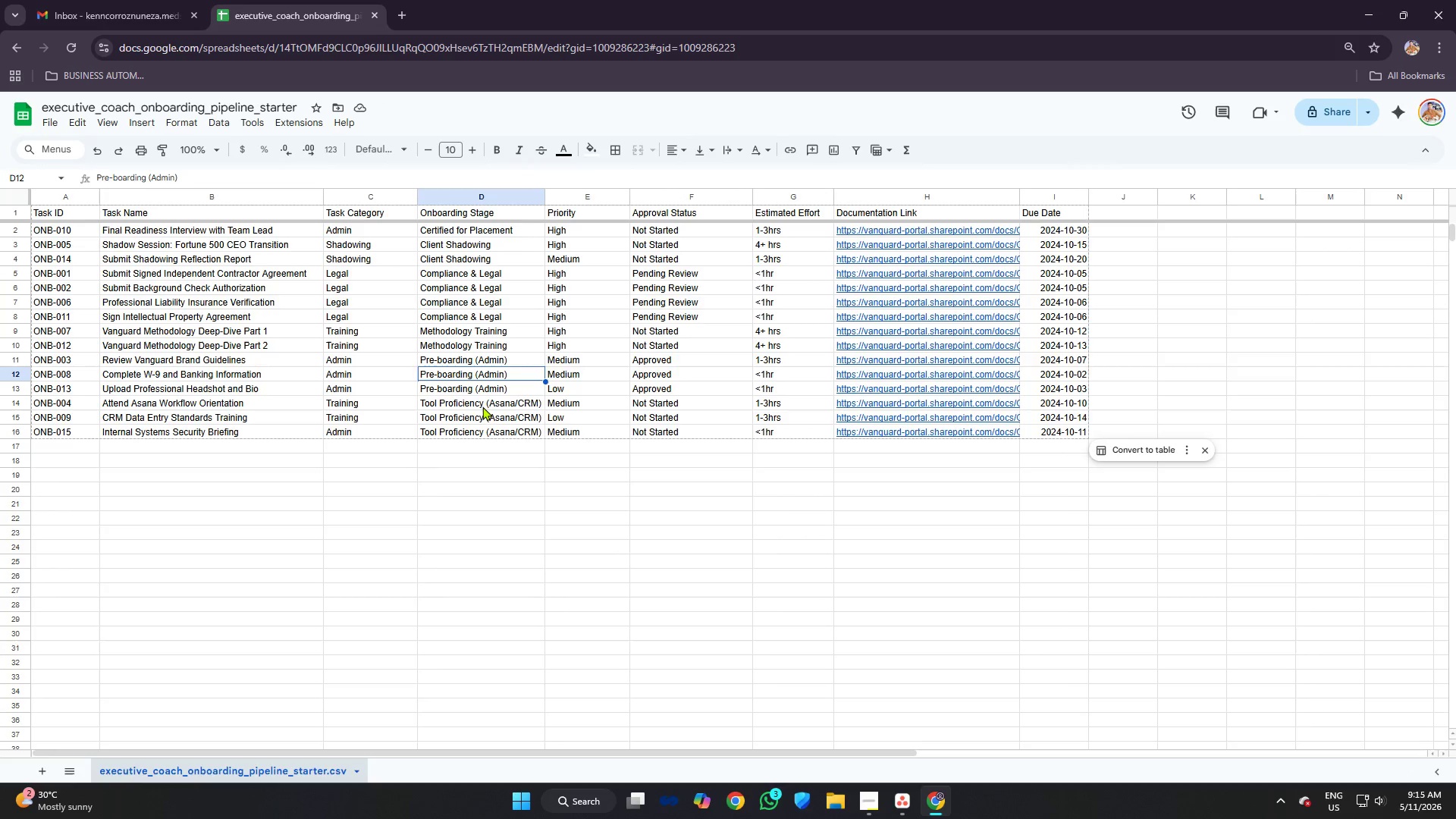 
left_click([484, 413])
 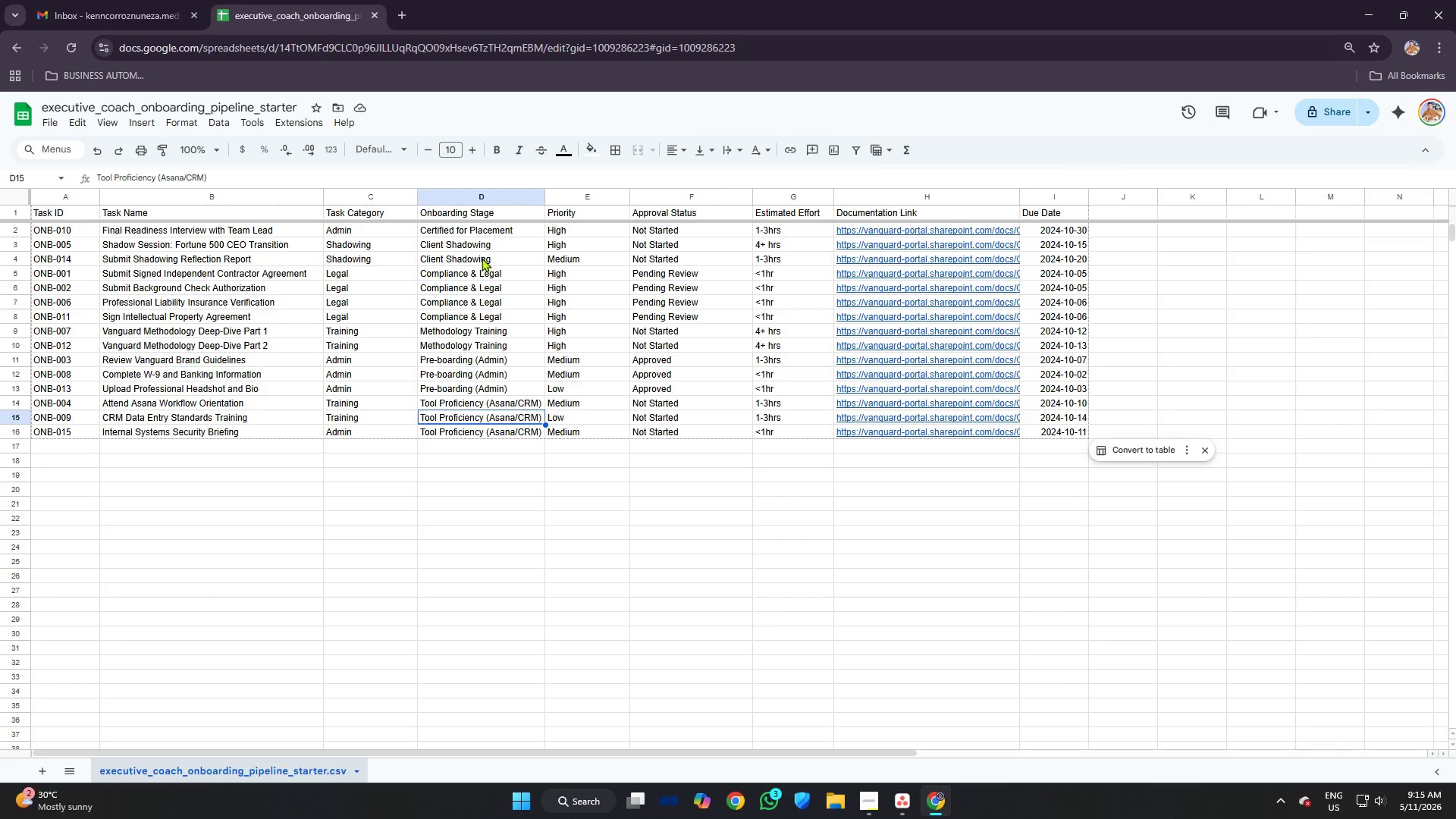 
right_click([482, 258])
 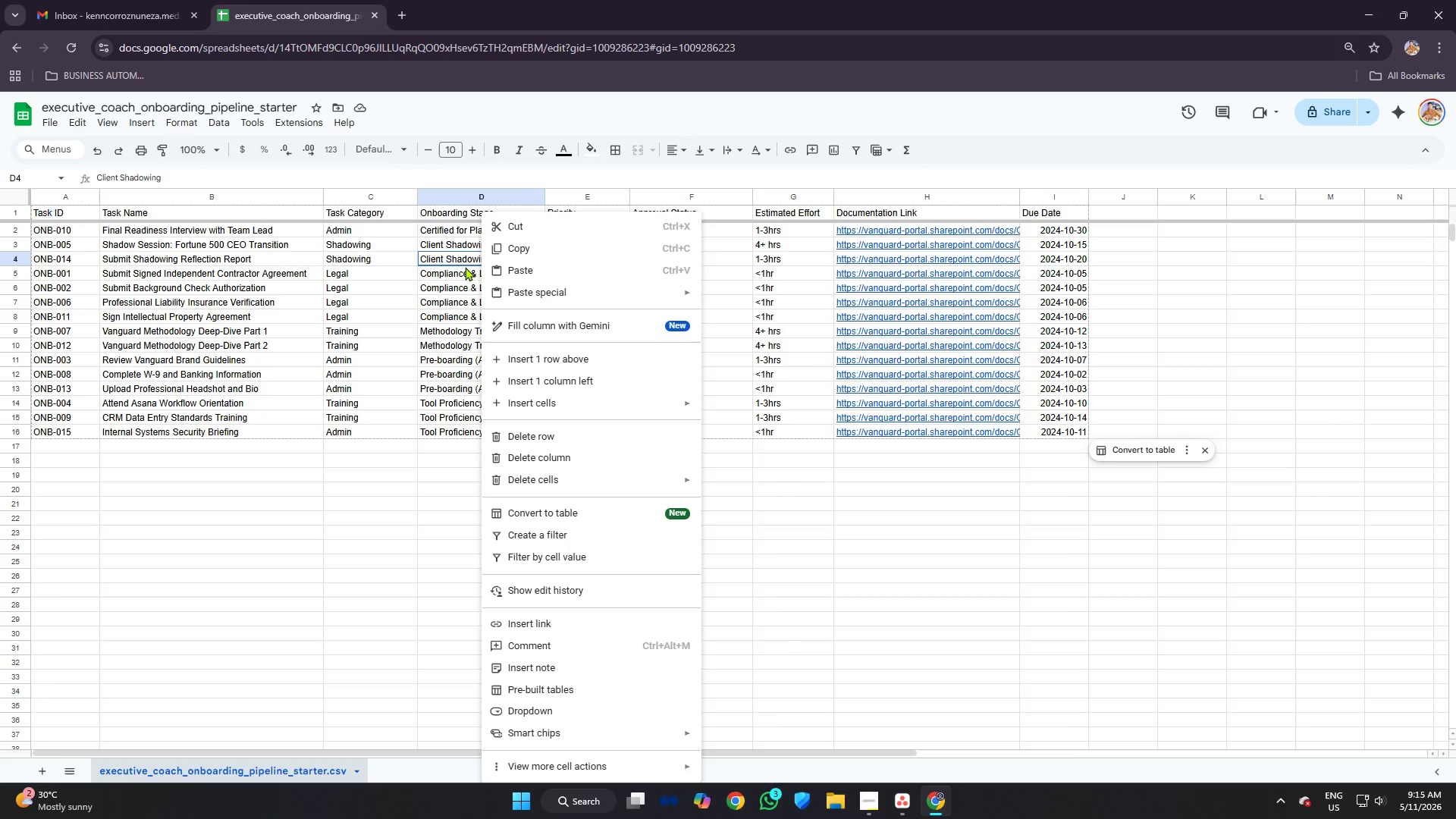 
left_click([463, 272])
 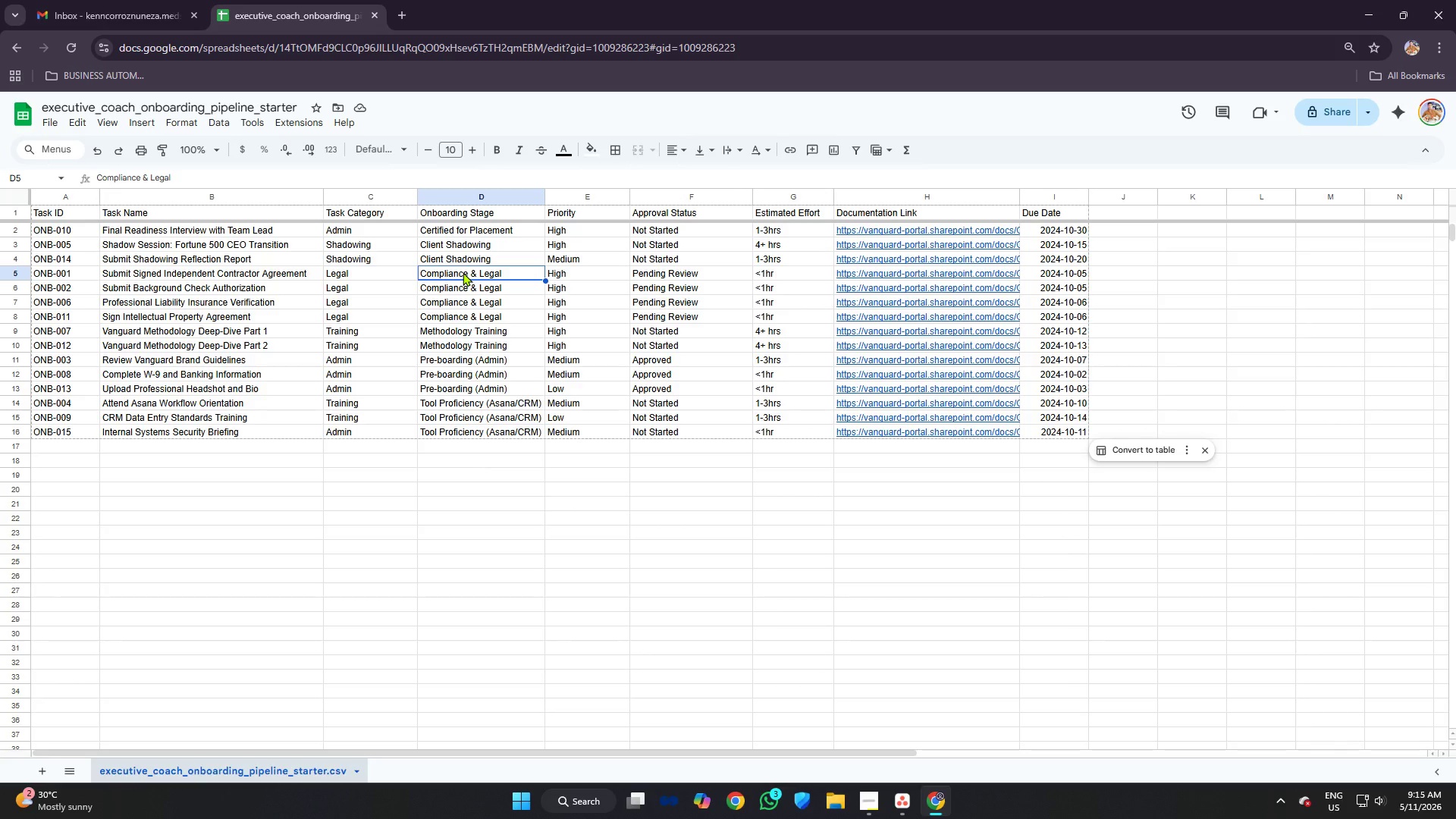 
key(Control+ControlLeft)
 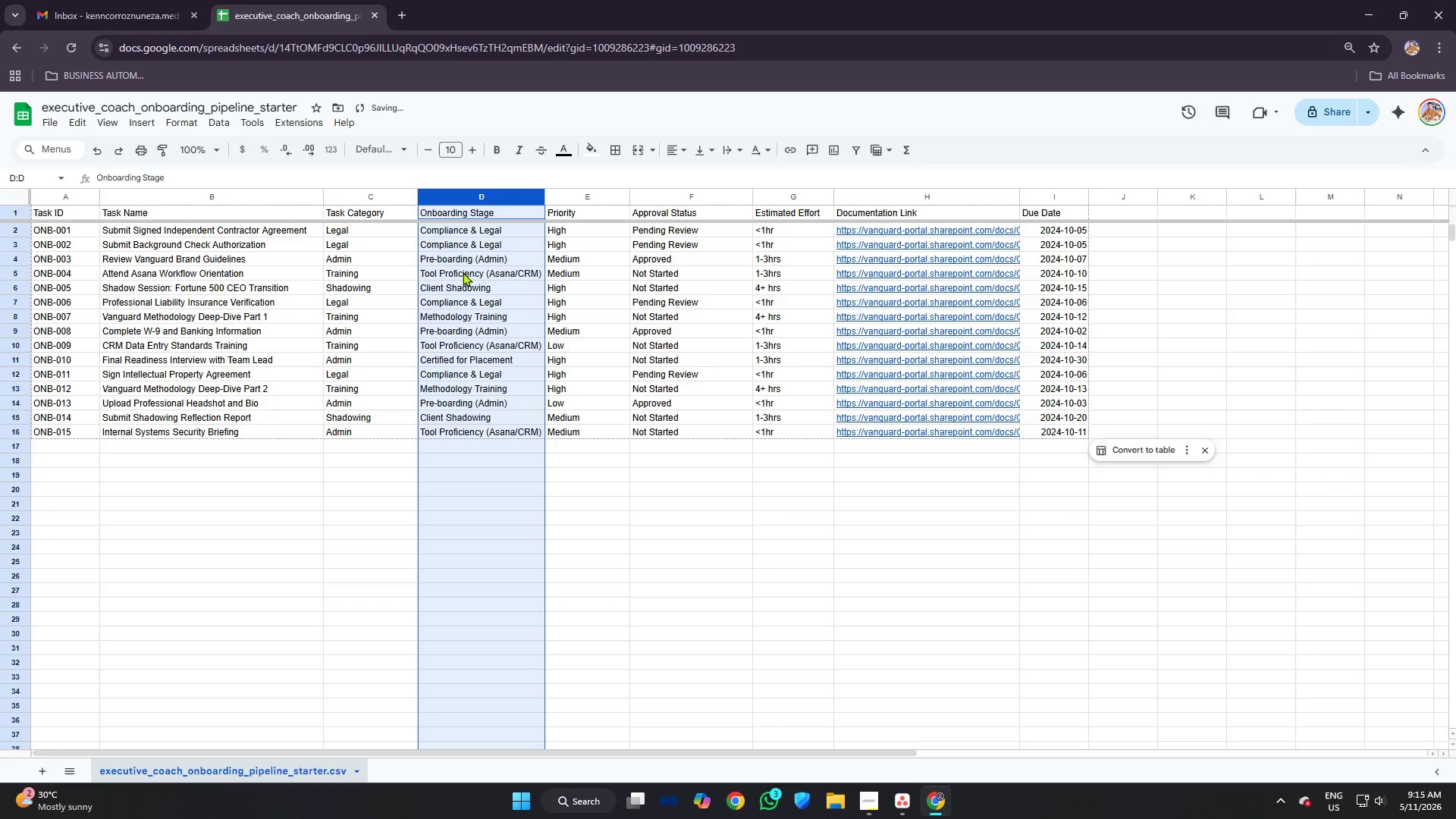 
key(Control+Z)
 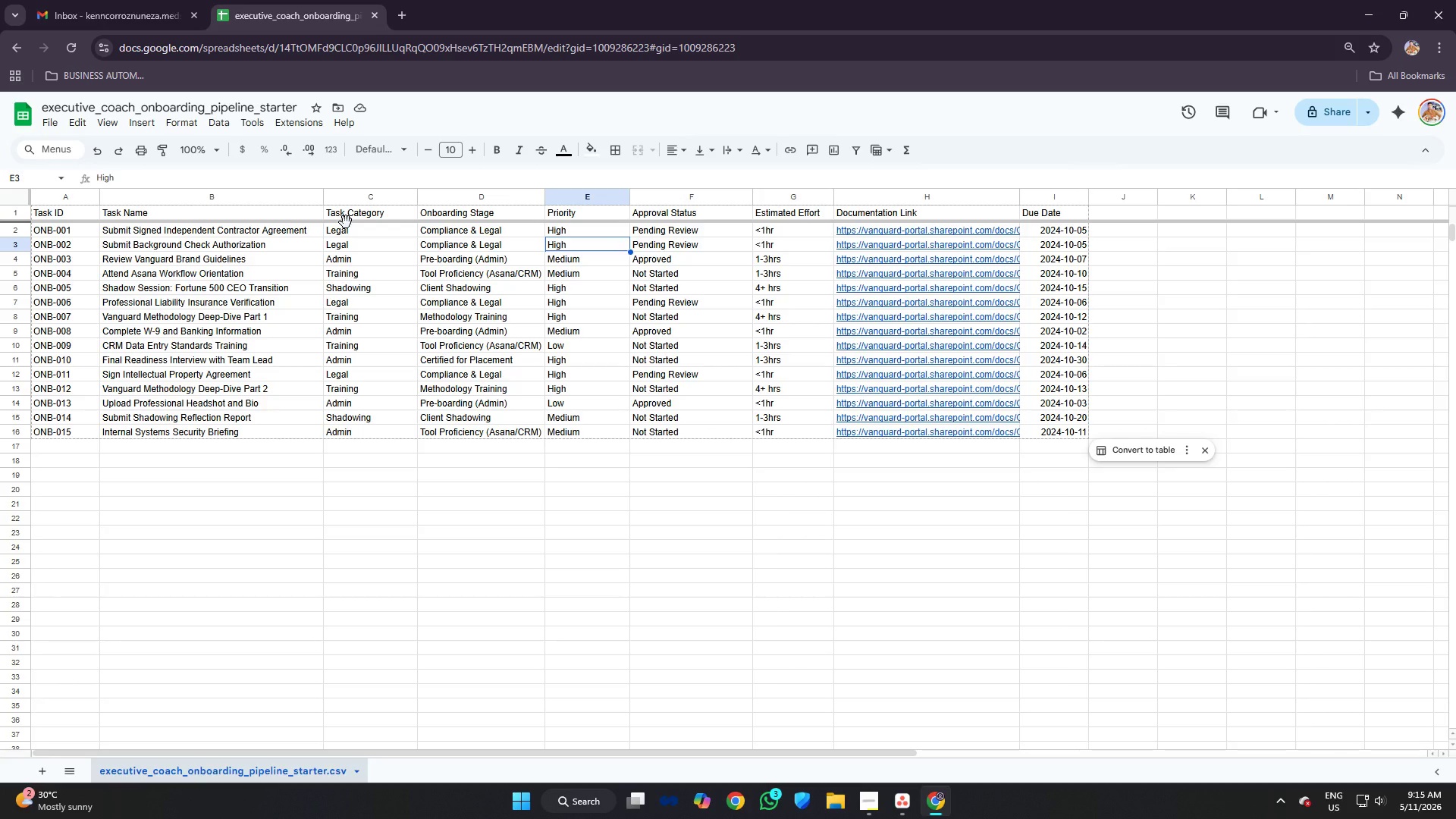 
wait(17.3)
 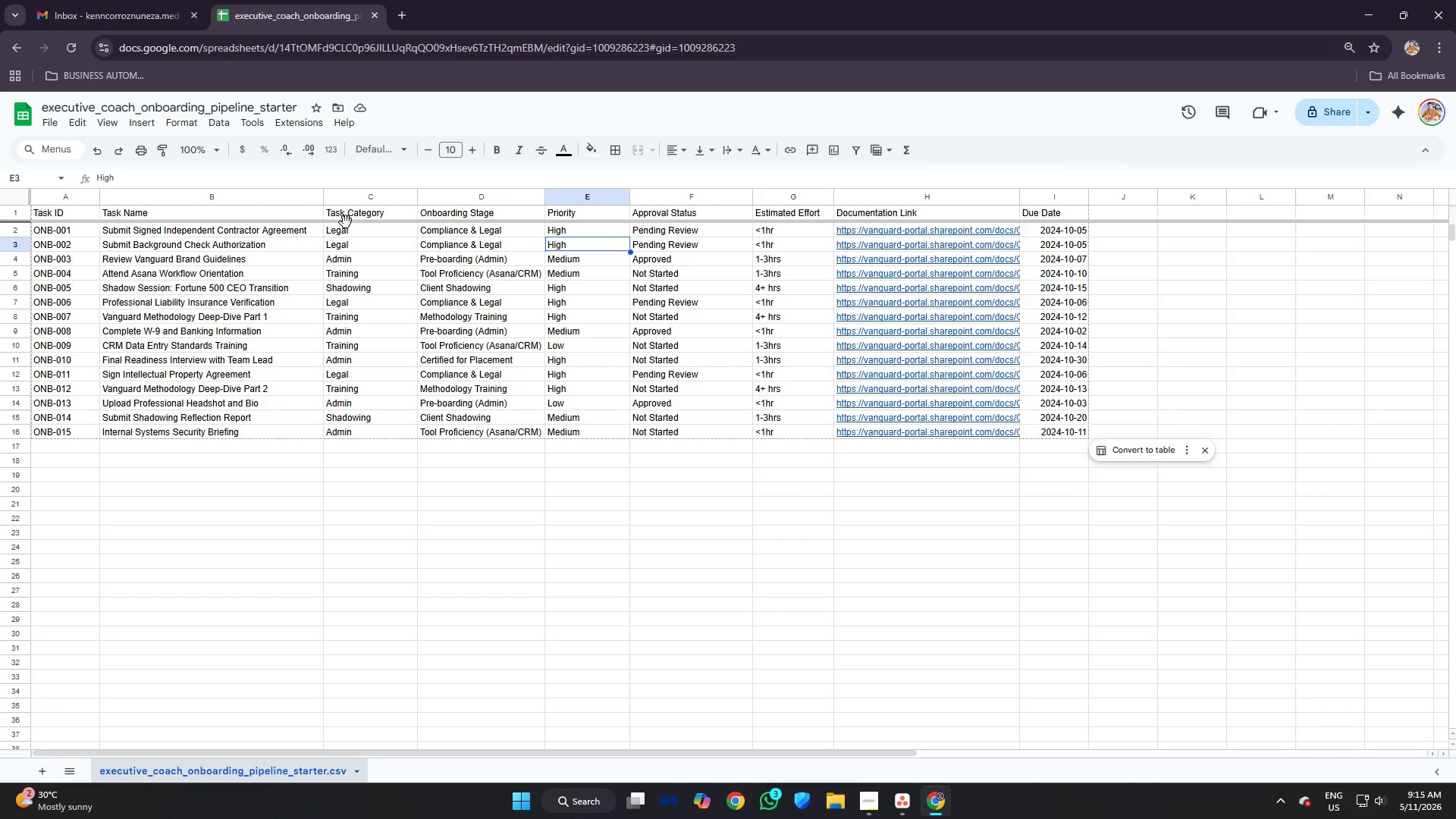 
left_click([1060, 234])
 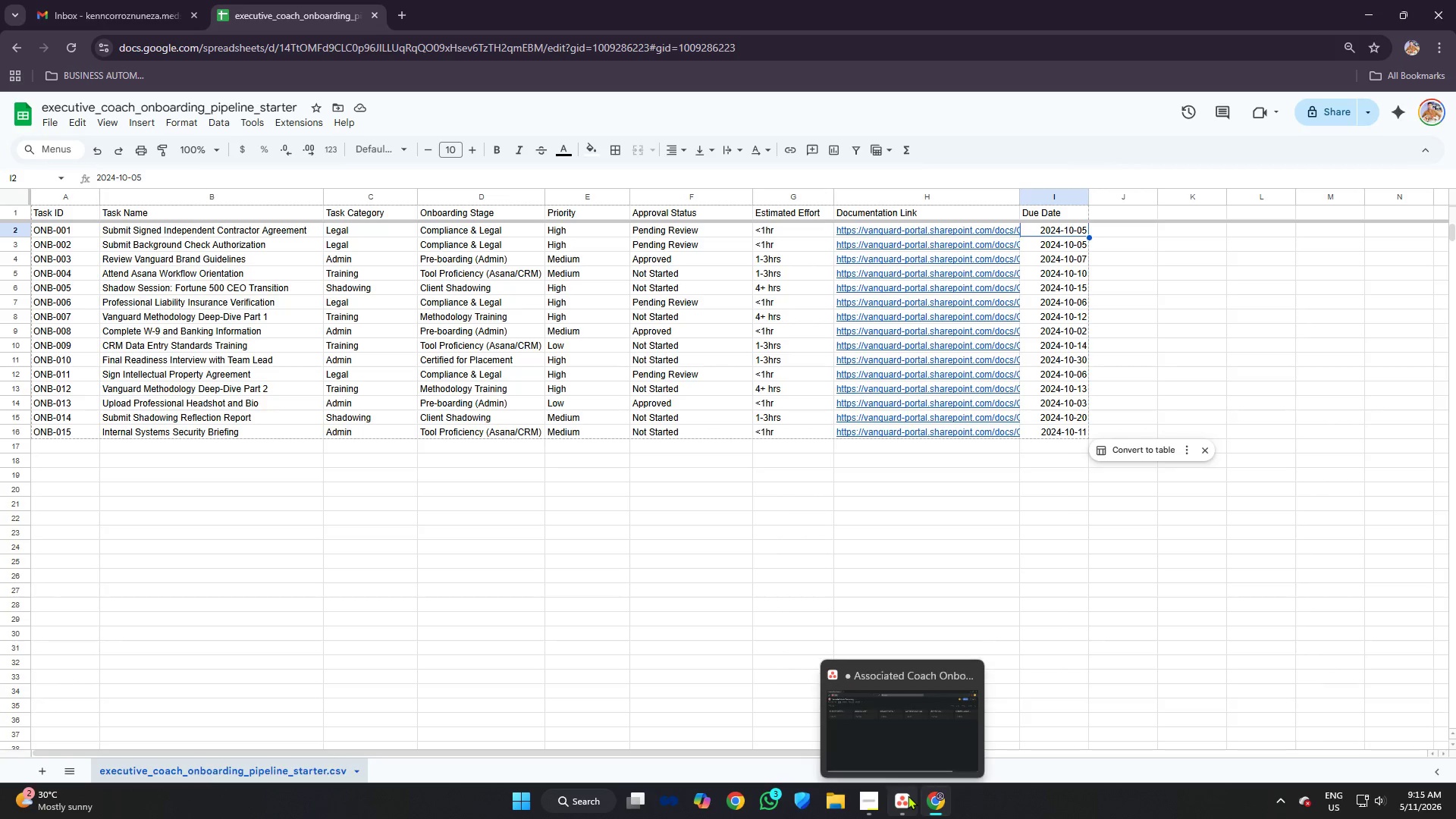 
left_click([908, 795])
 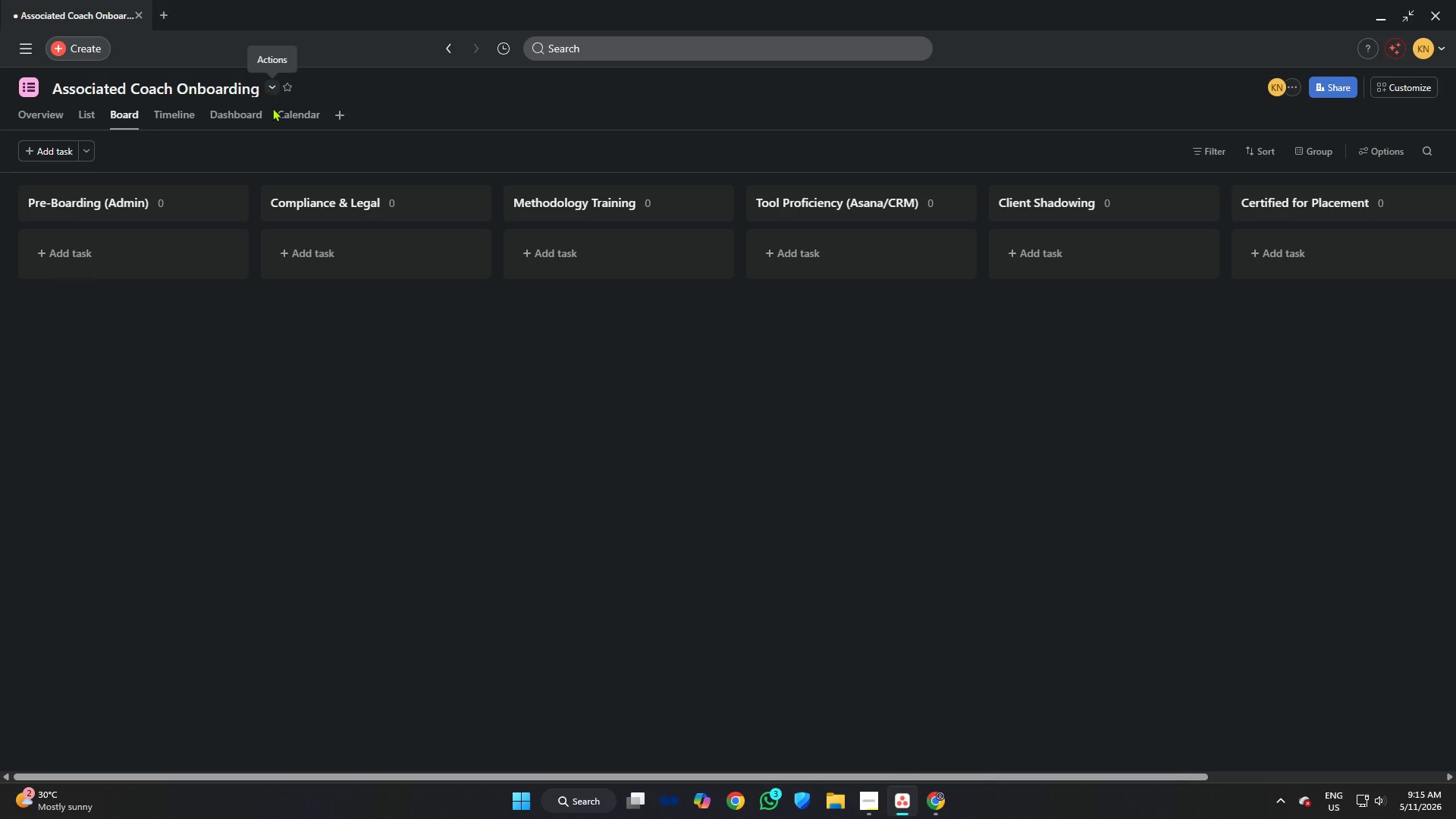 
wait(6.59)
 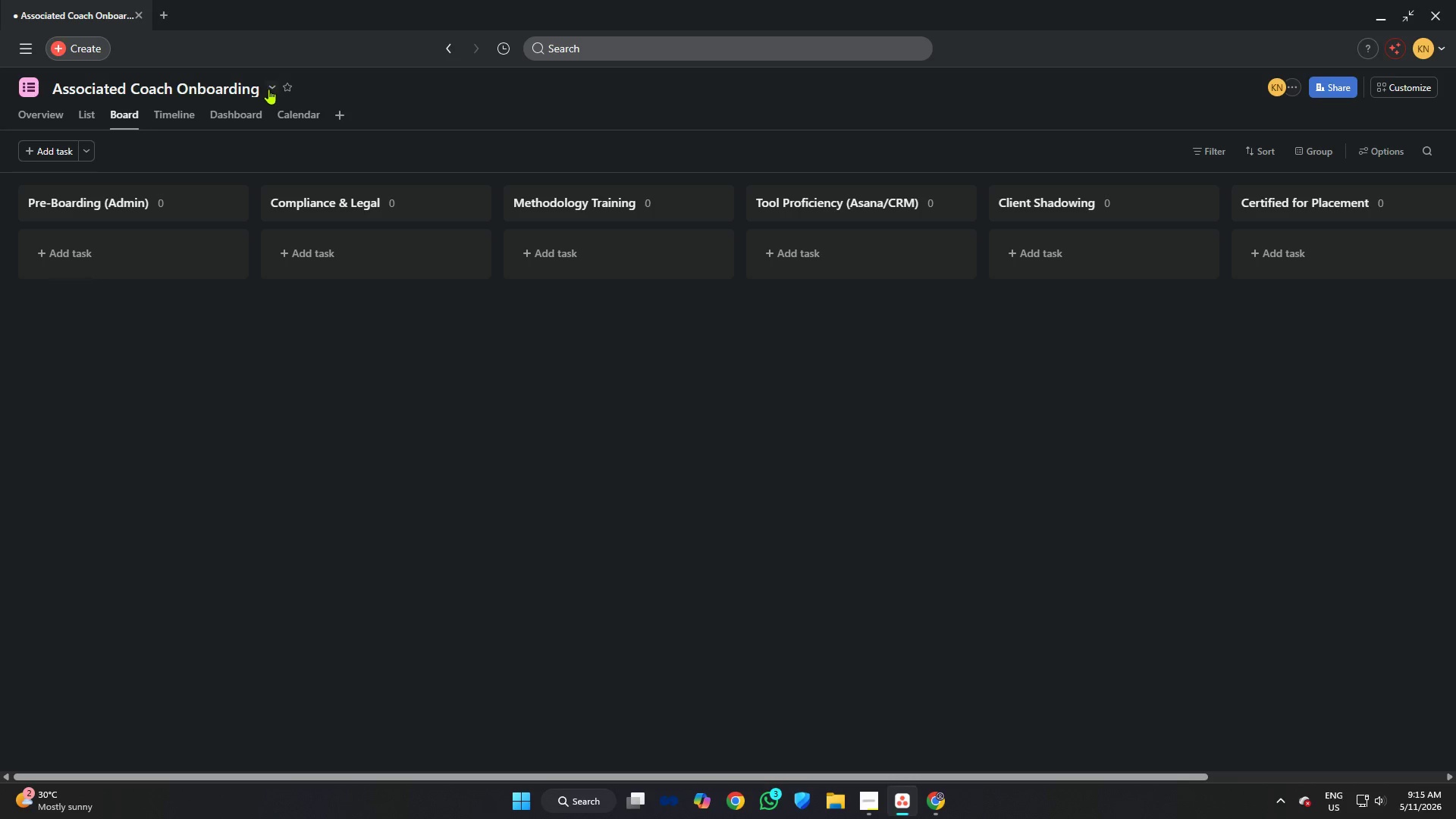 
left_click([871, 811])